 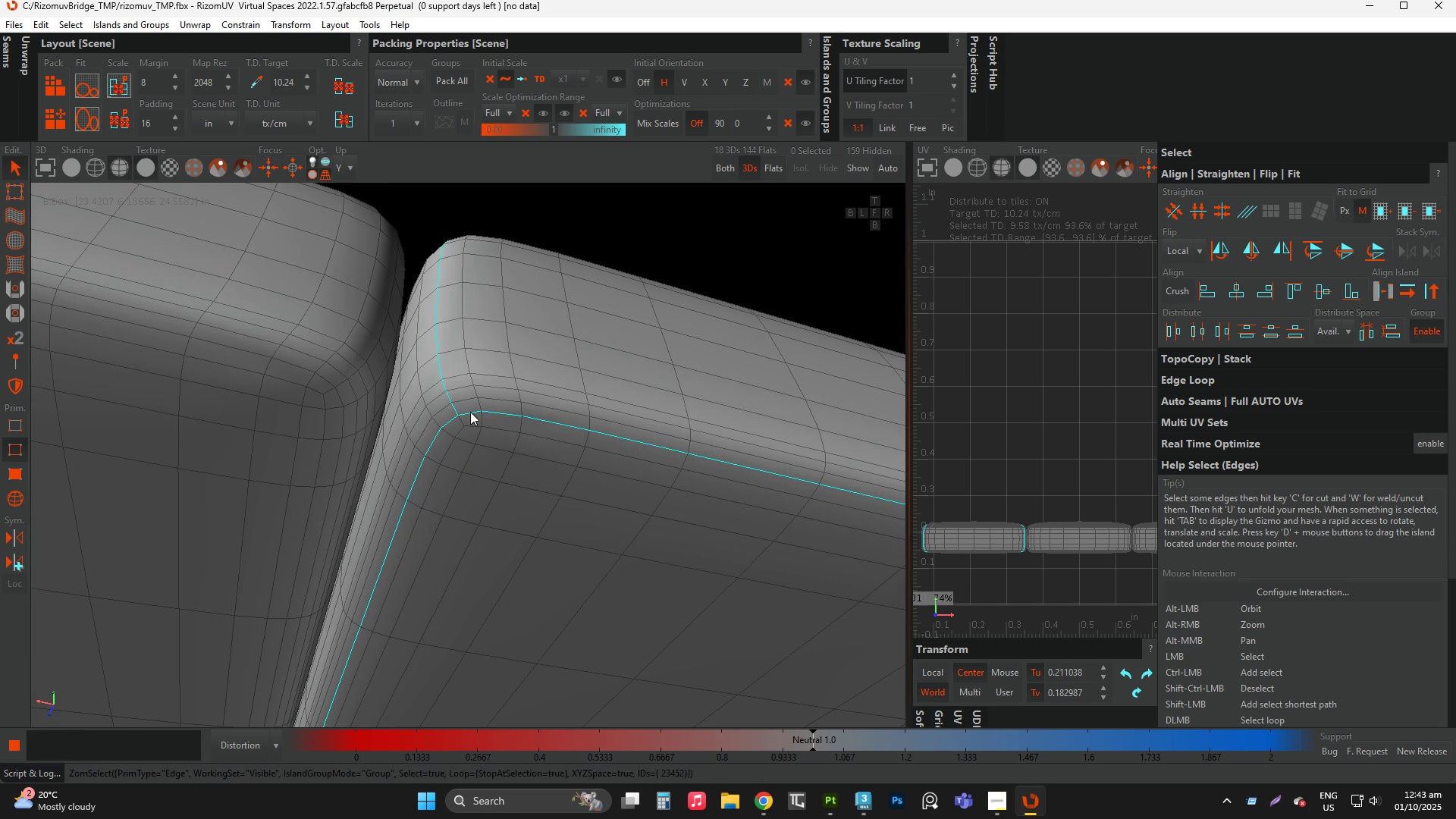 
double_click([452, 408])
 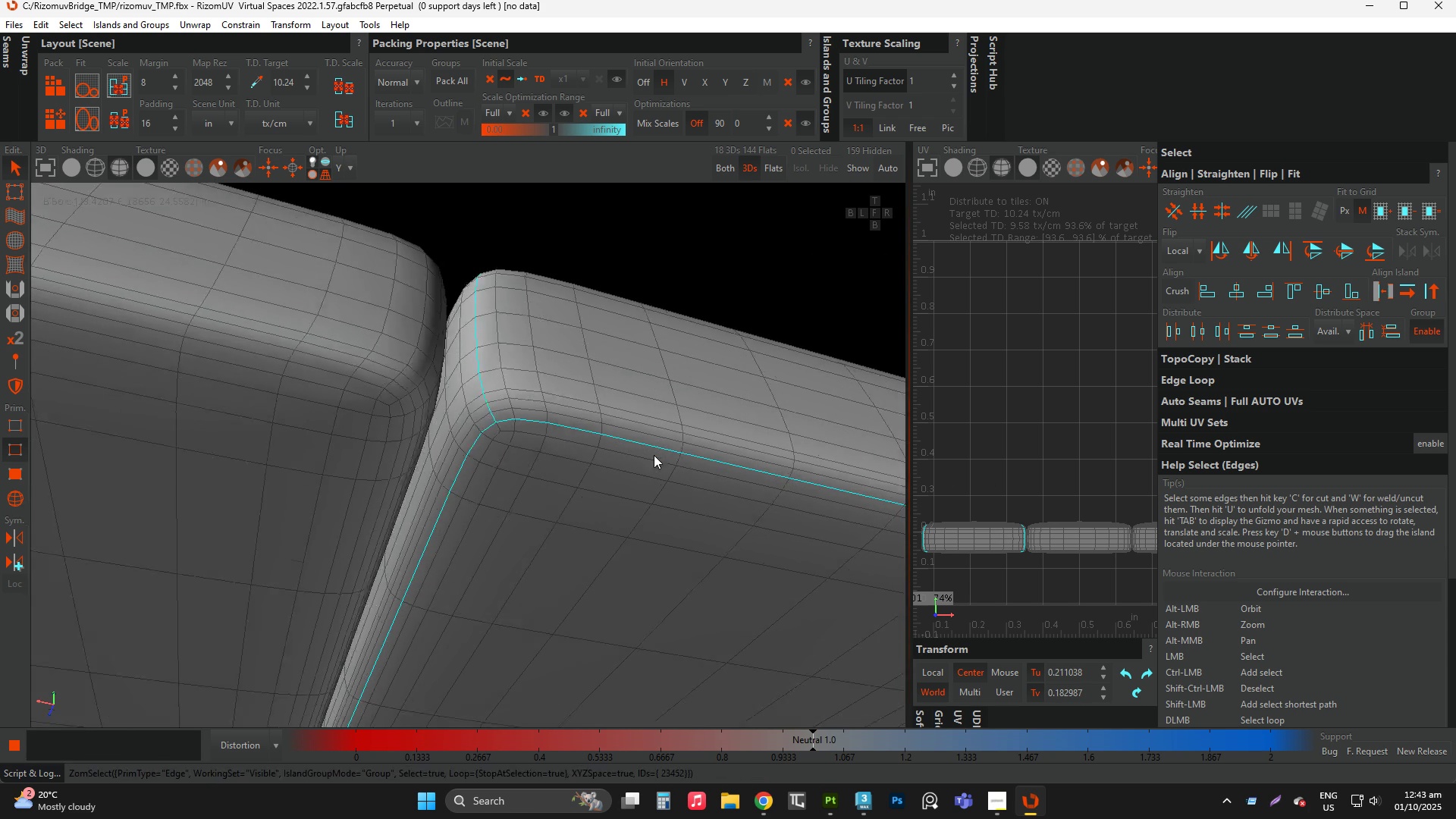 
scroll: coordinate [655, 463], scroll_direction: down, amount: 9.0
 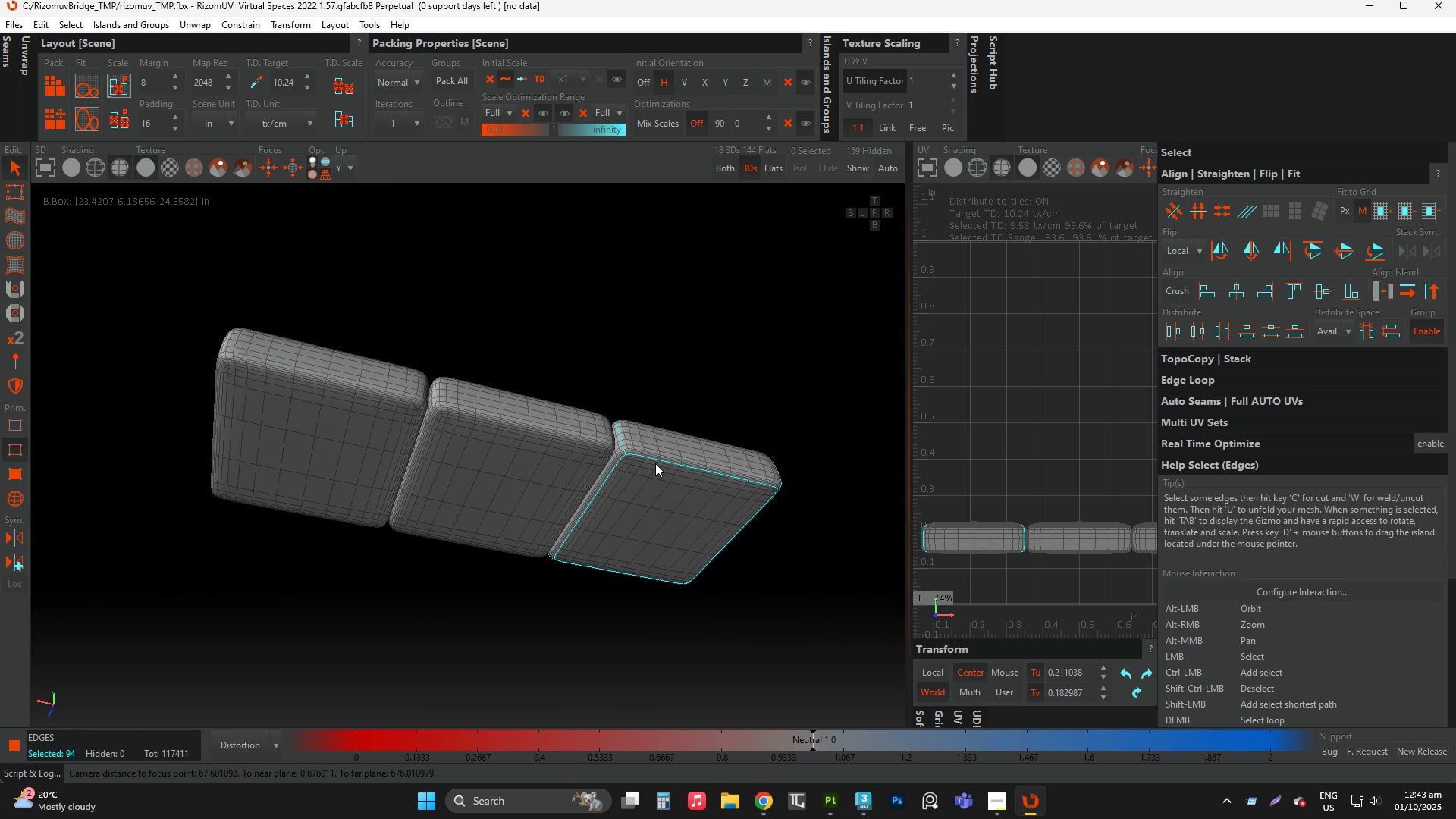 
key(Alt+AltLeft)
 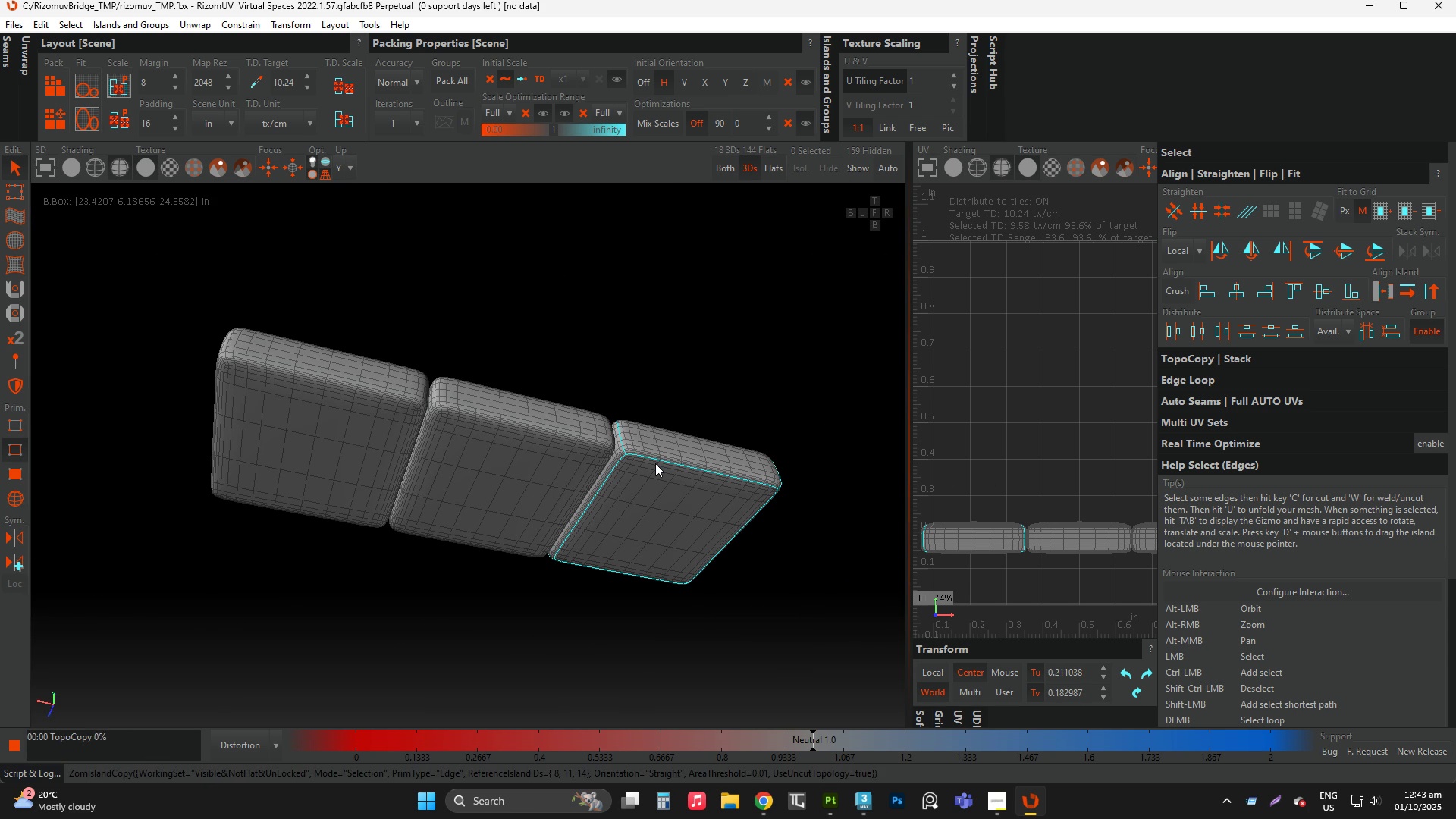 
key(Alt+C)
 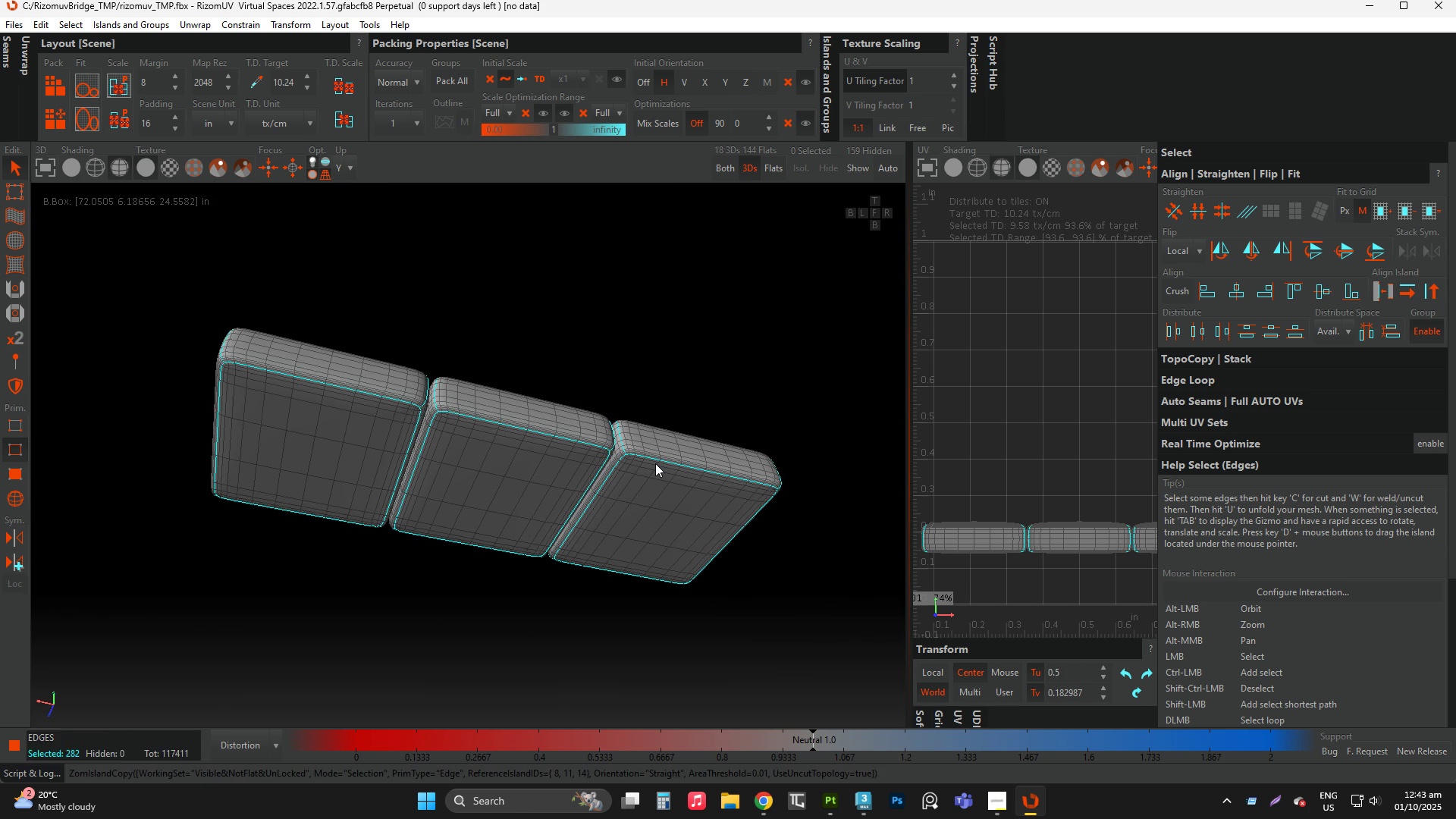 
key(C)
 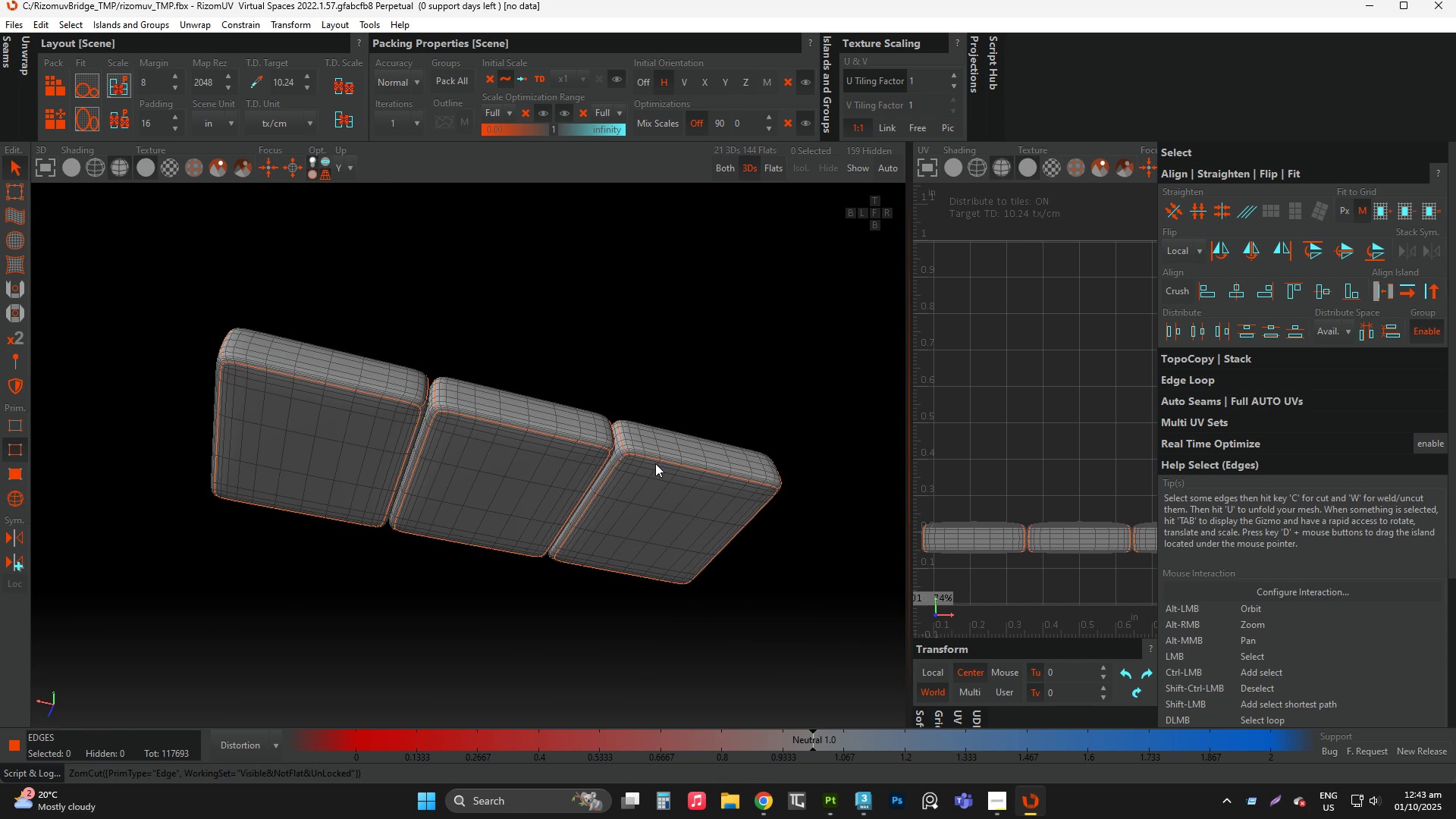 
key(F4)
 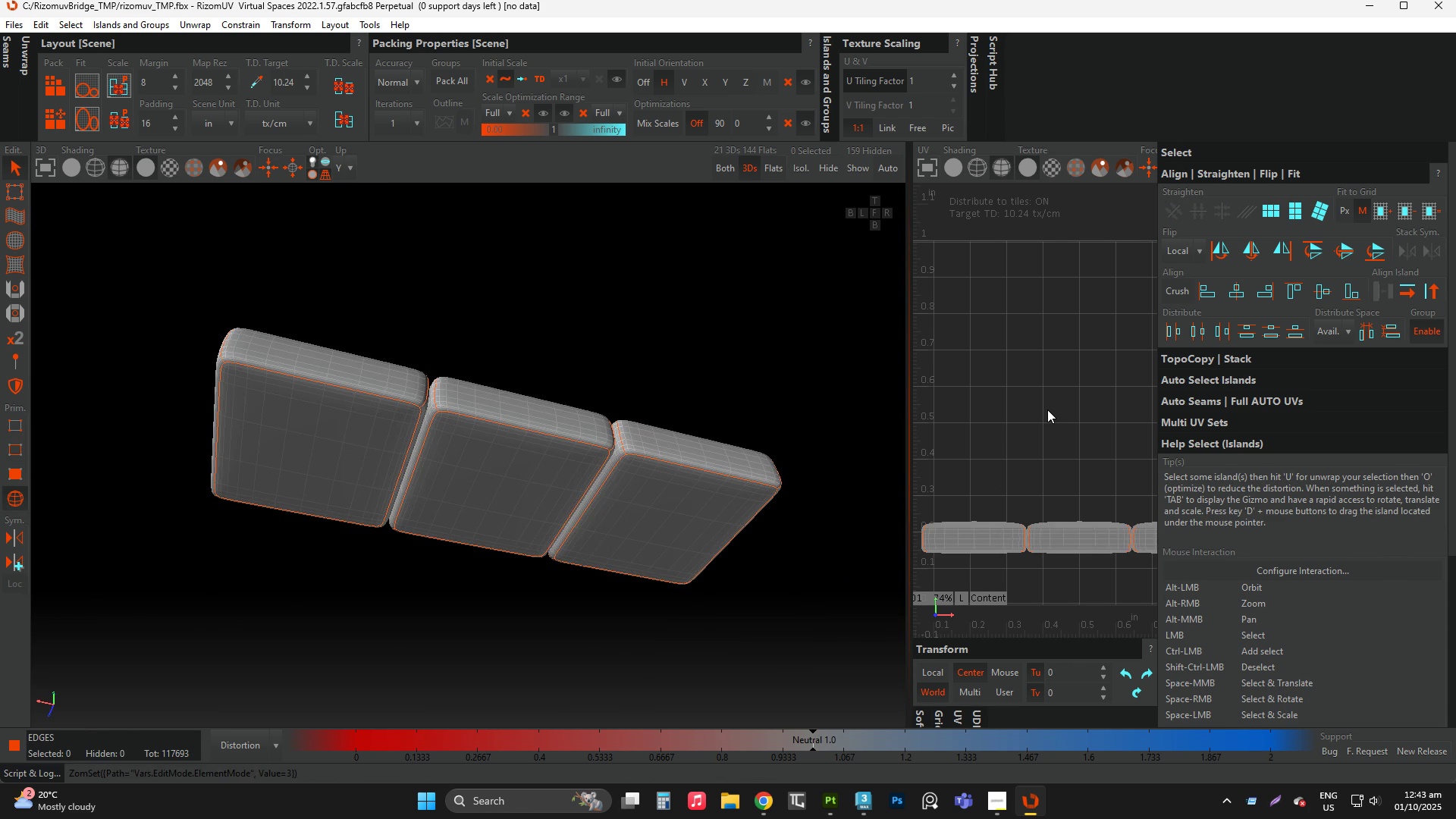 
key(Control+ControlLeft)
 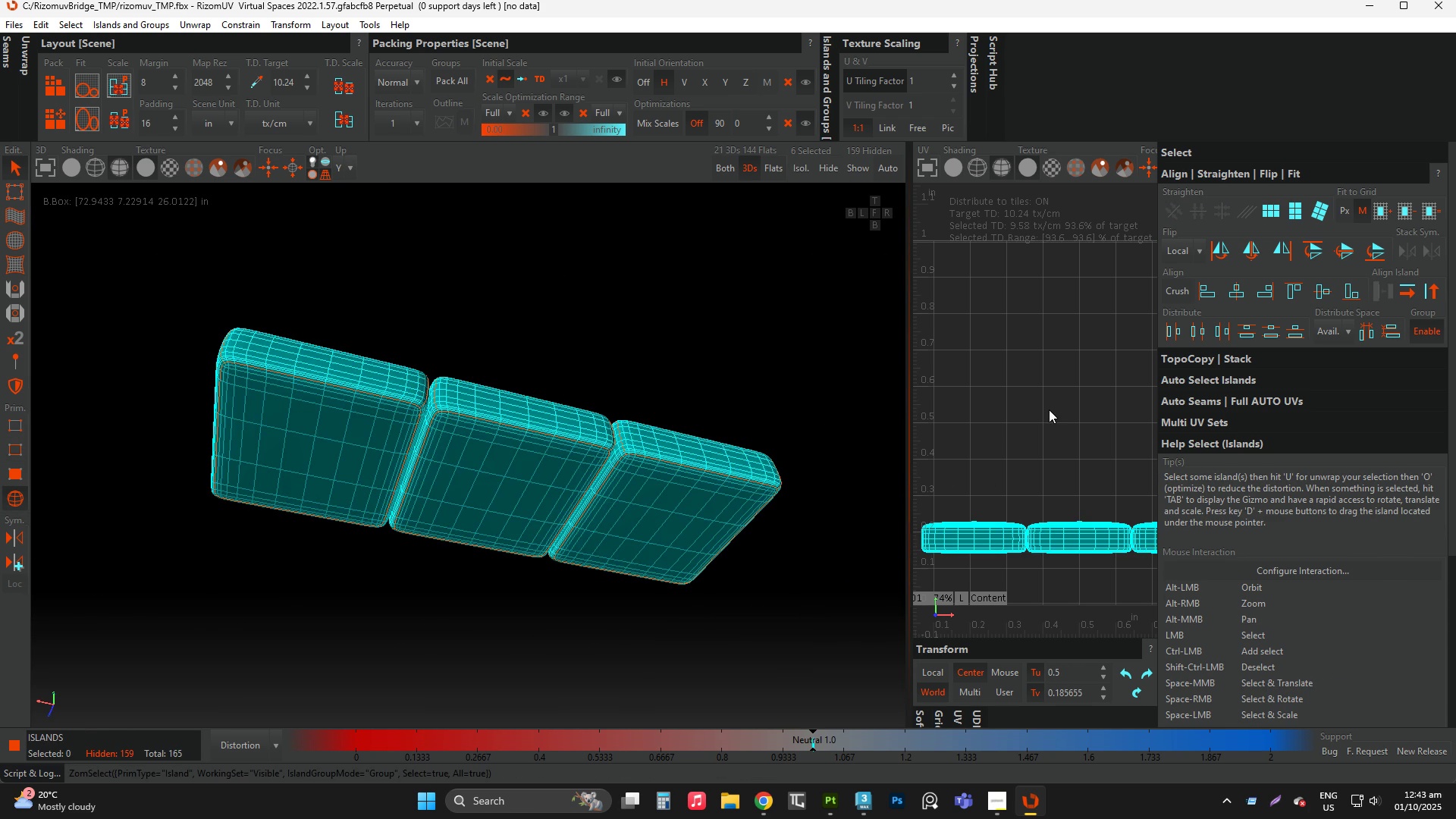 
key(Control+A)
 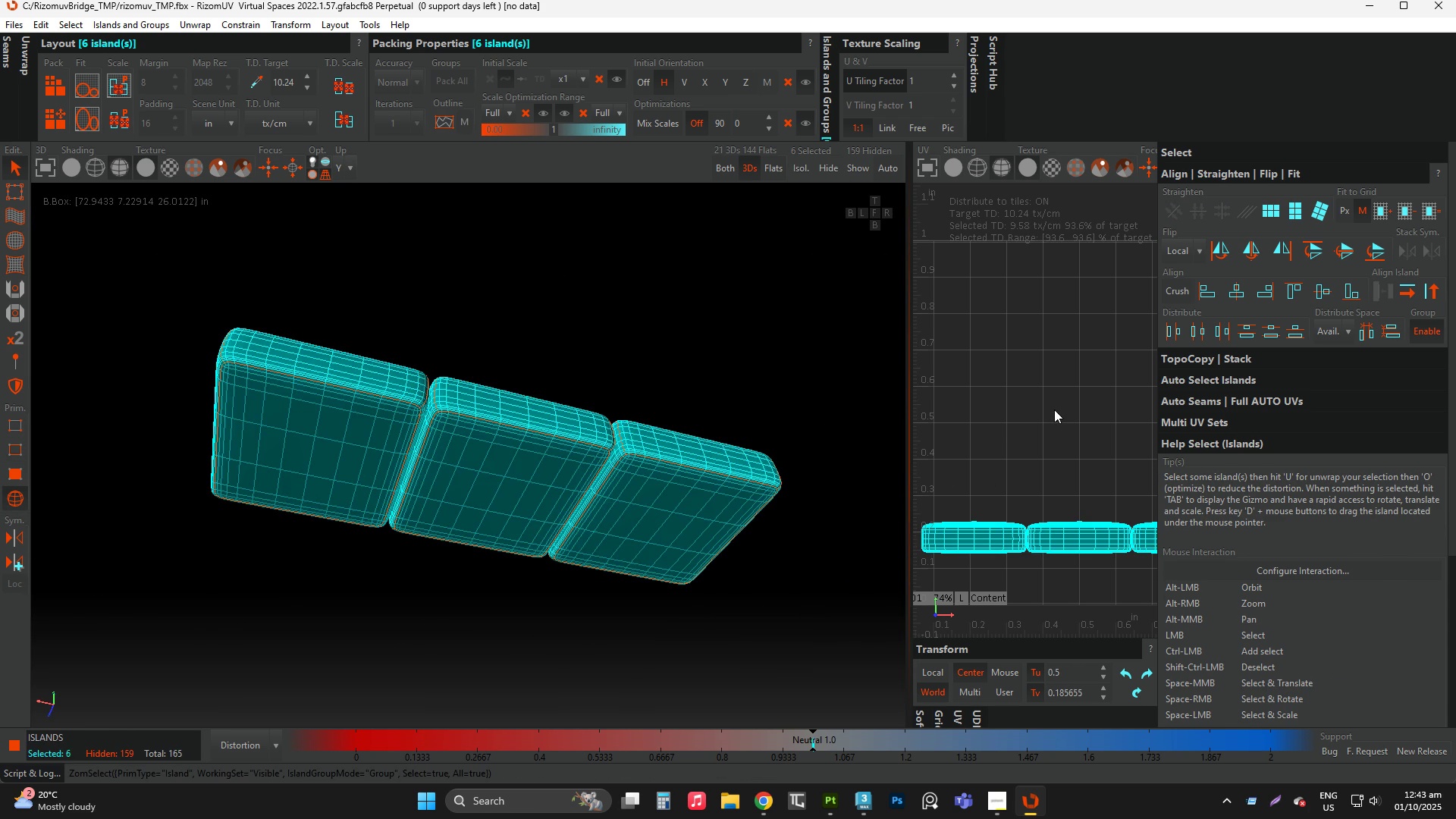 
type(up)
 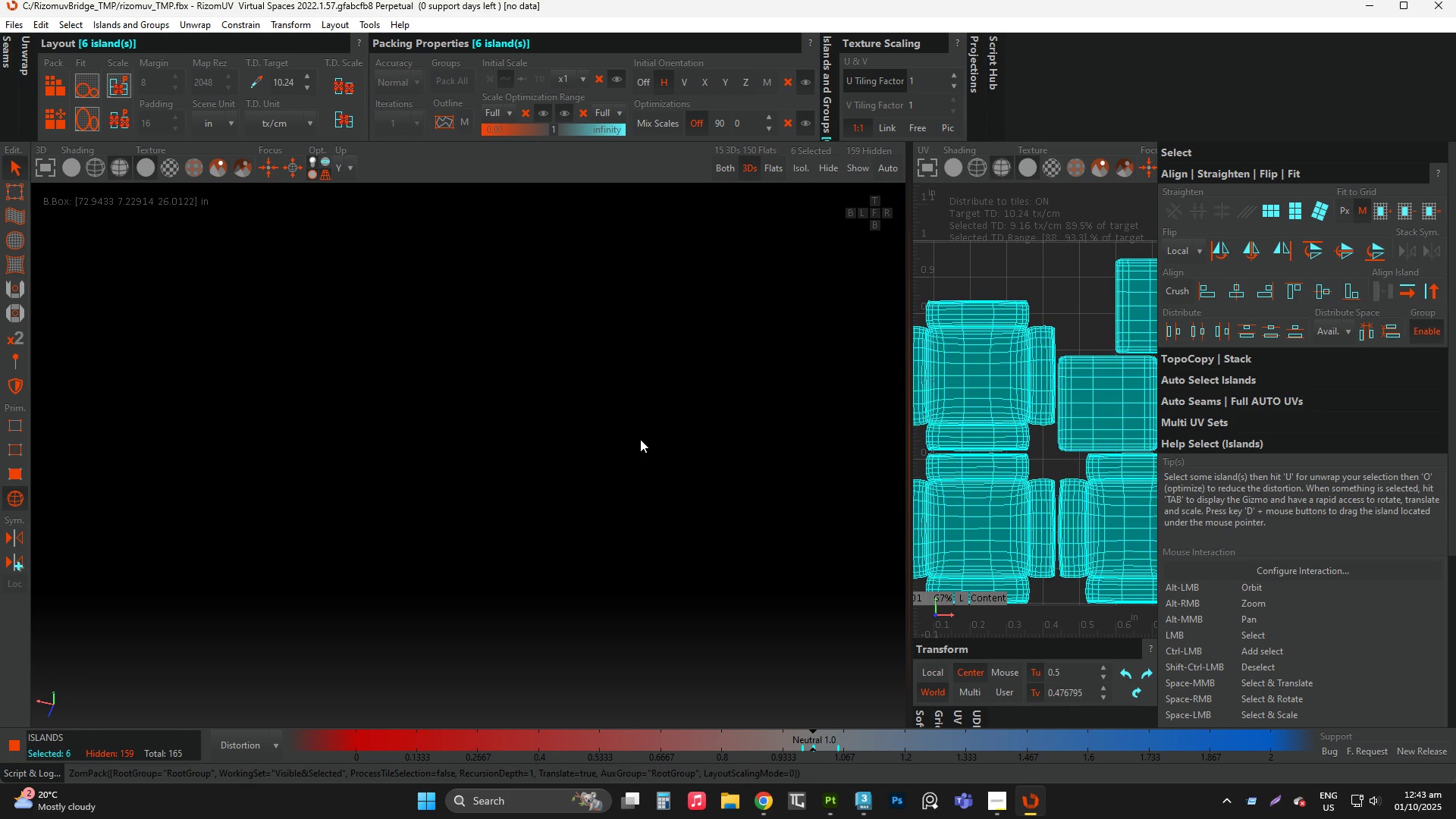 
left_click([640, 439])
 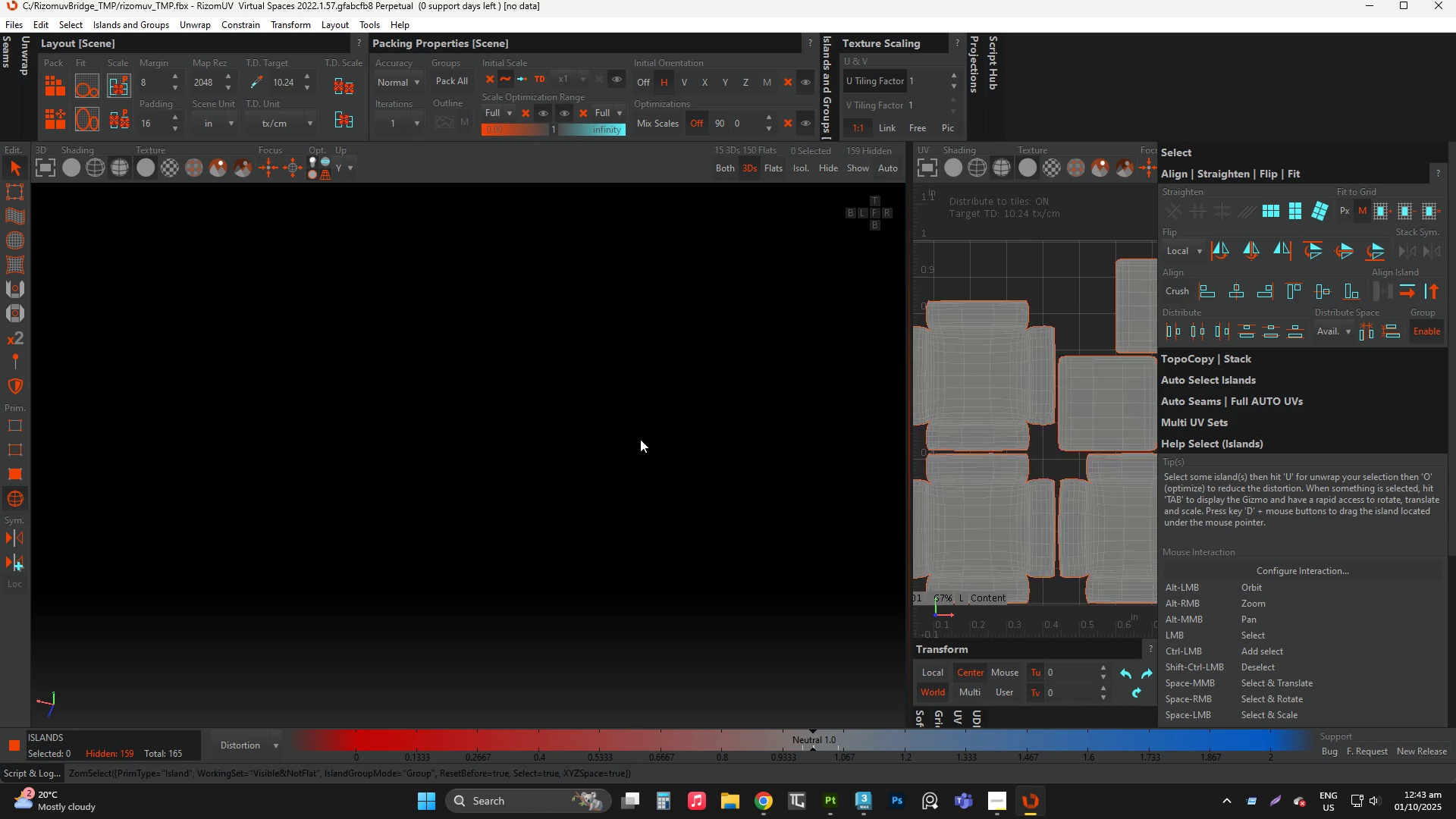 
type(yf)
 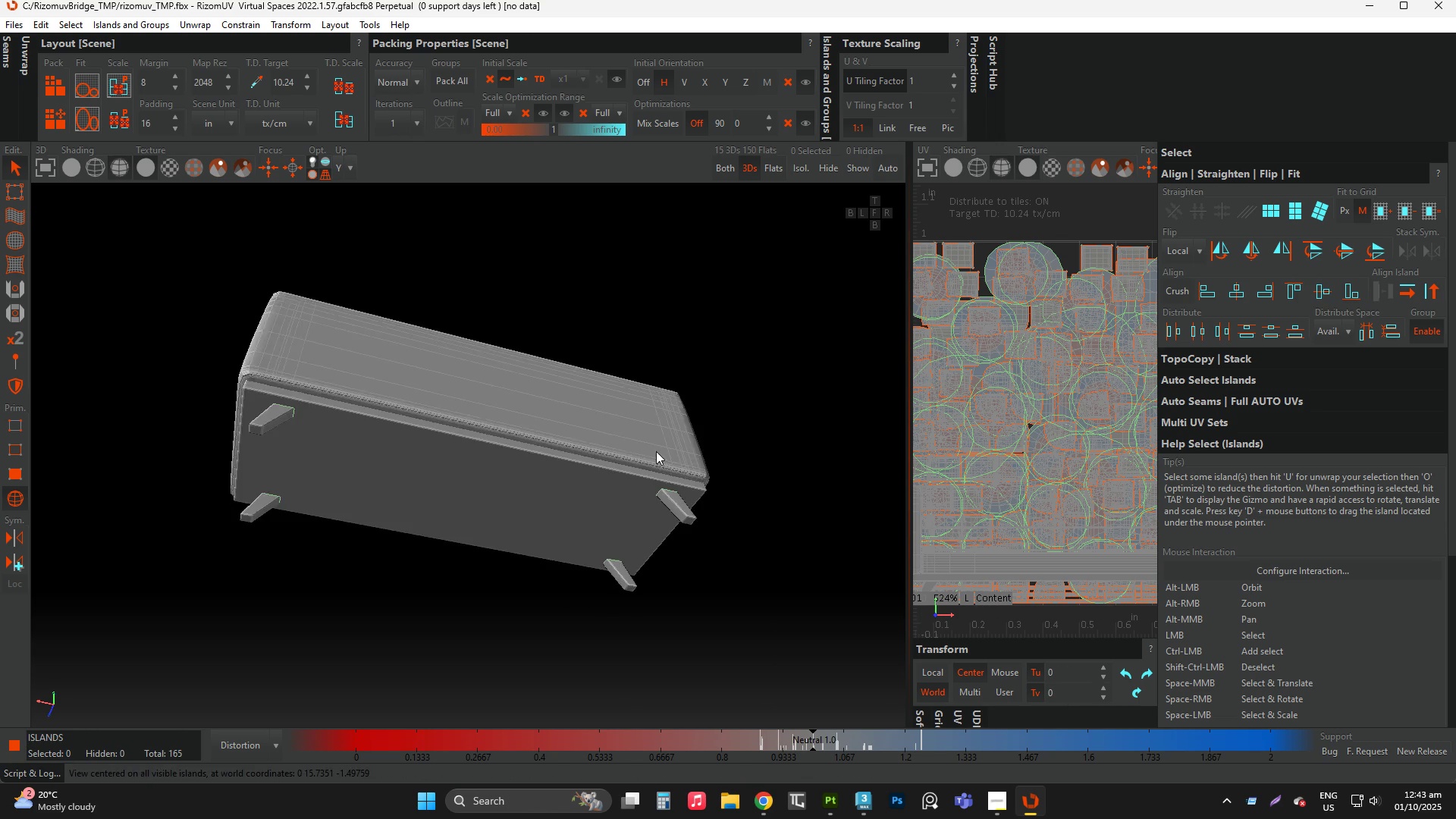 
scroll: coordinate [656, 451], scroll_direction: down, amount: 1.0